 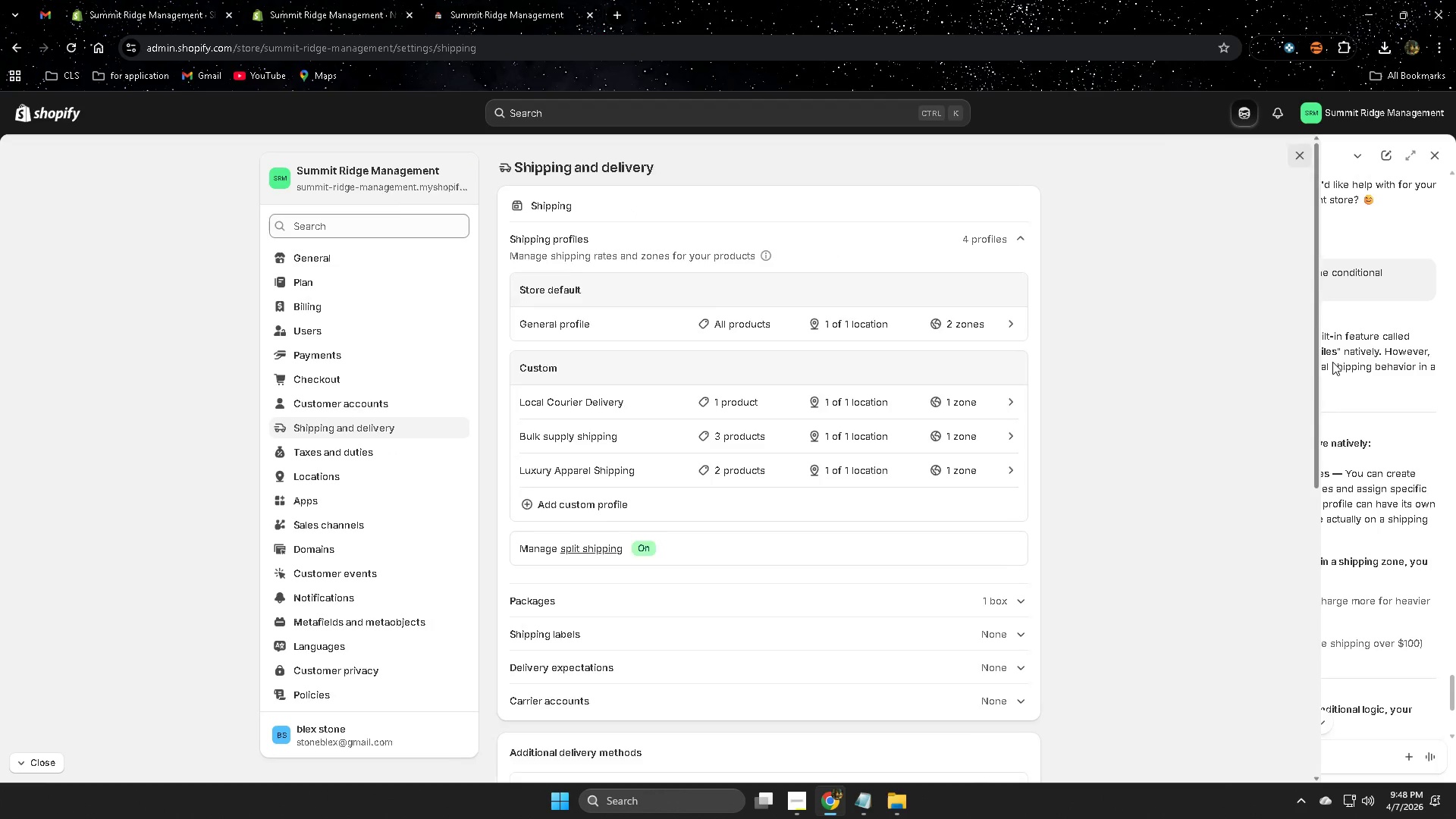 
left_click([1276, 761])
 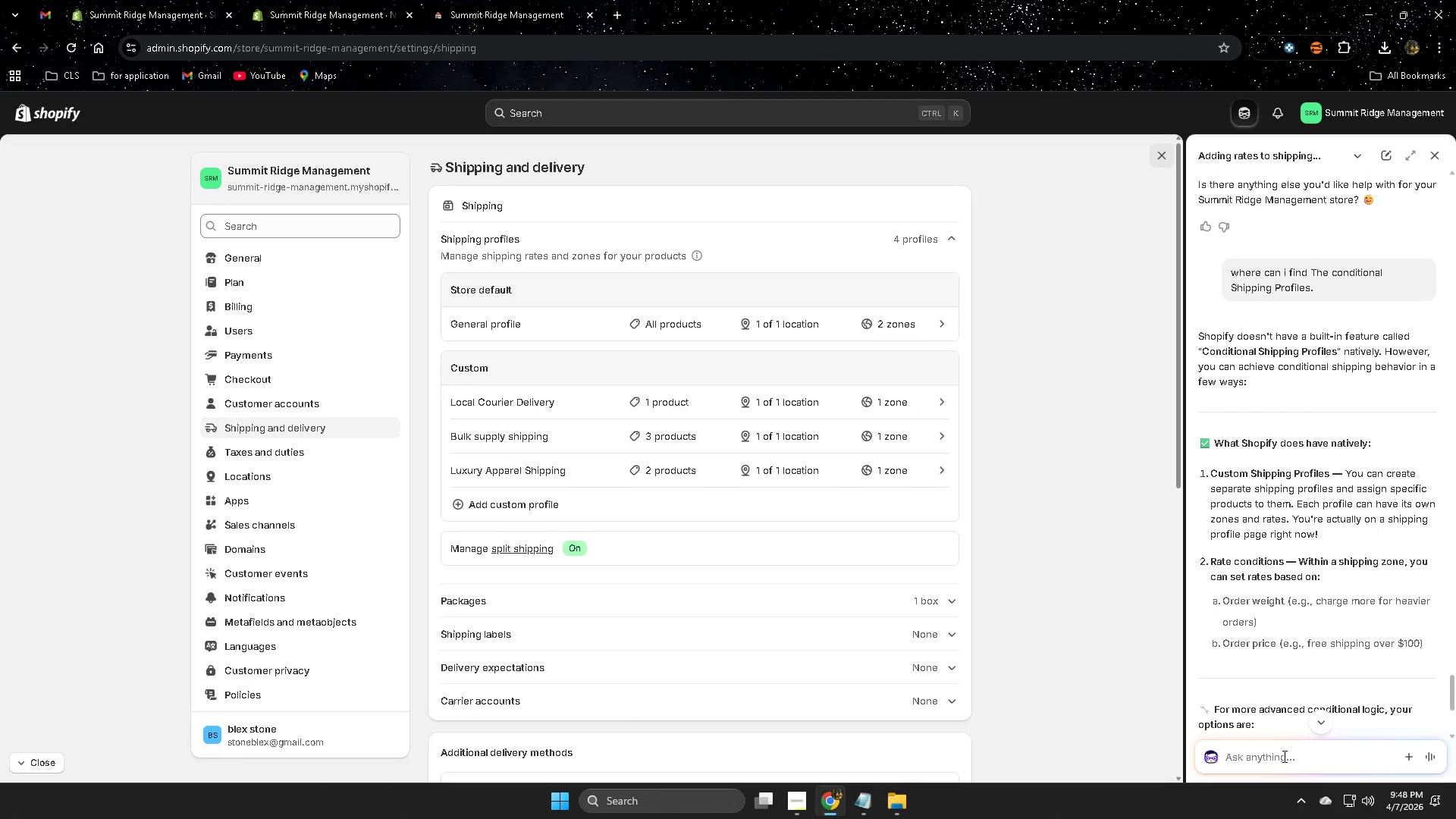 
type(where can io)
key(Backspace)
type( find this )
 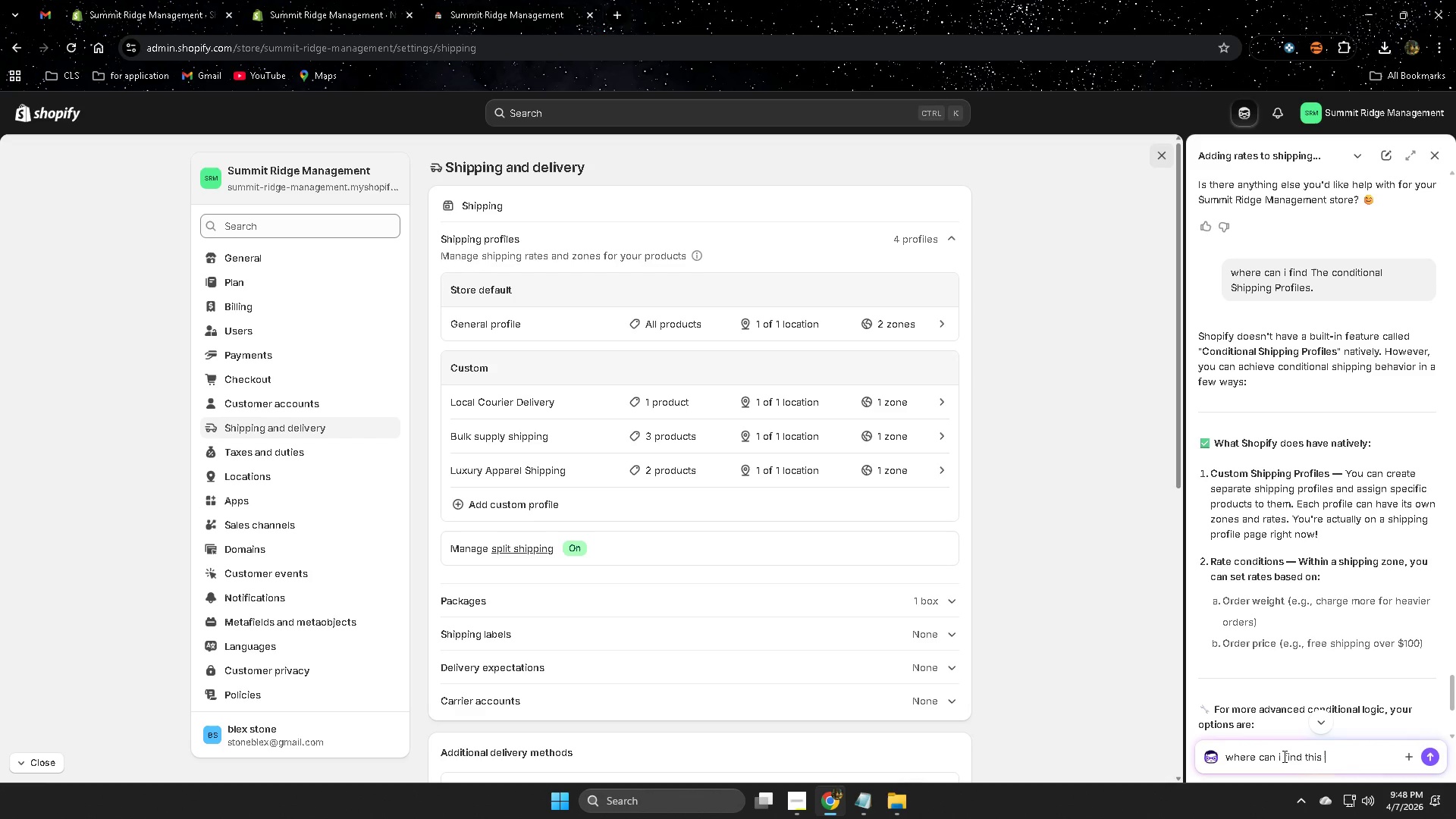 
key(Control+ControlLeft)
 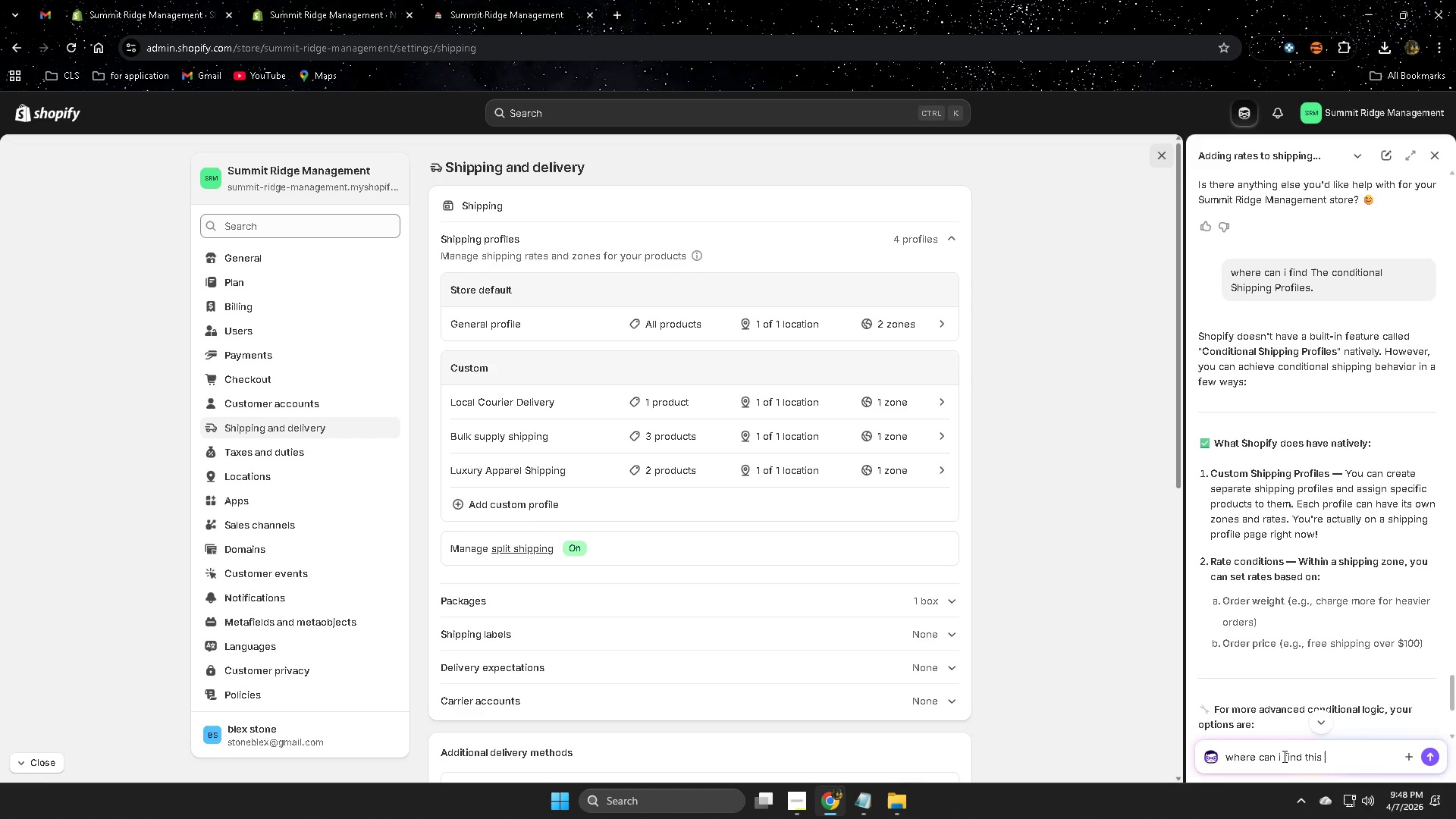 
key(Control+V)
 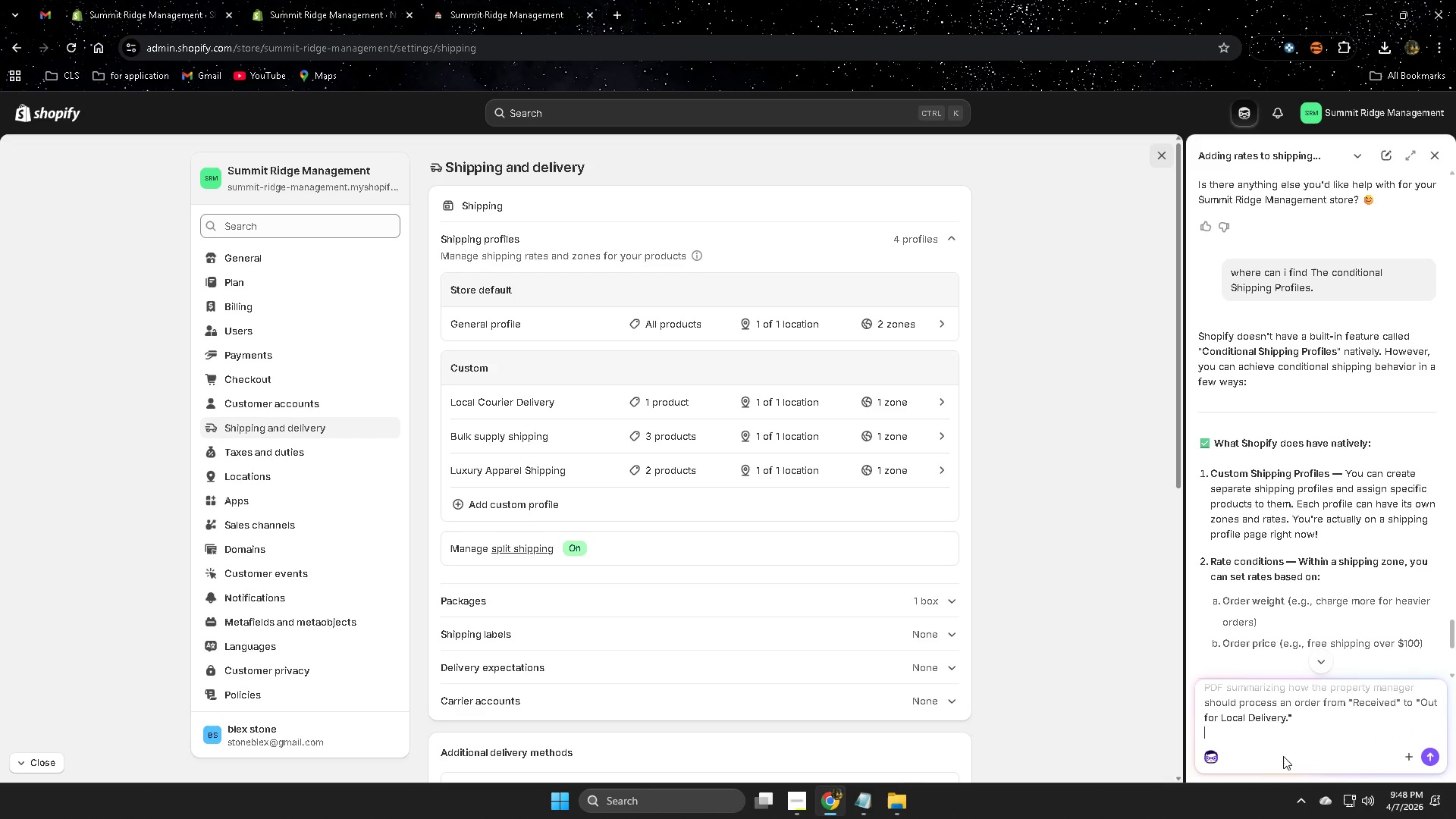 
key(Enter)
 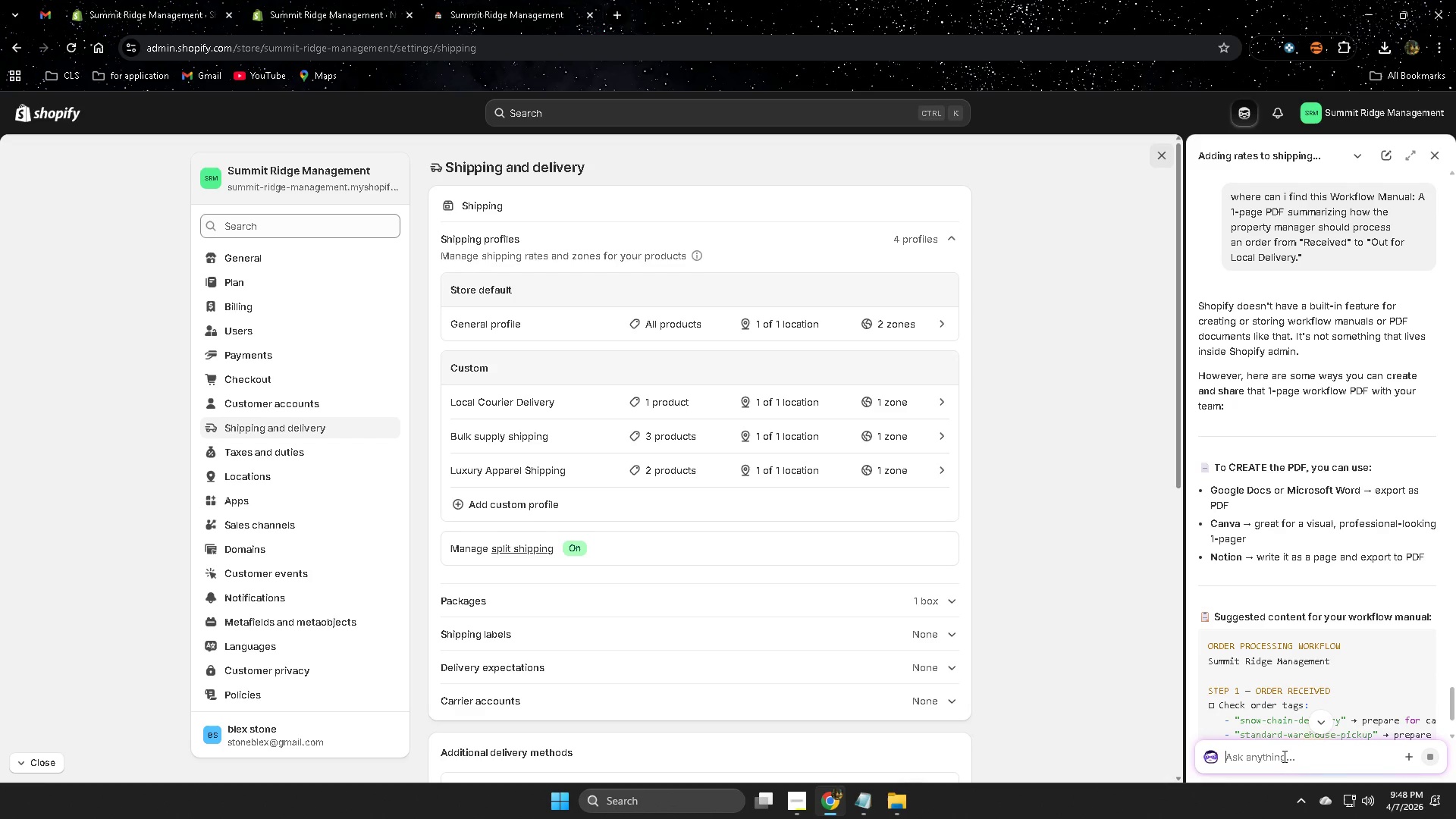 
wait(16.31)
 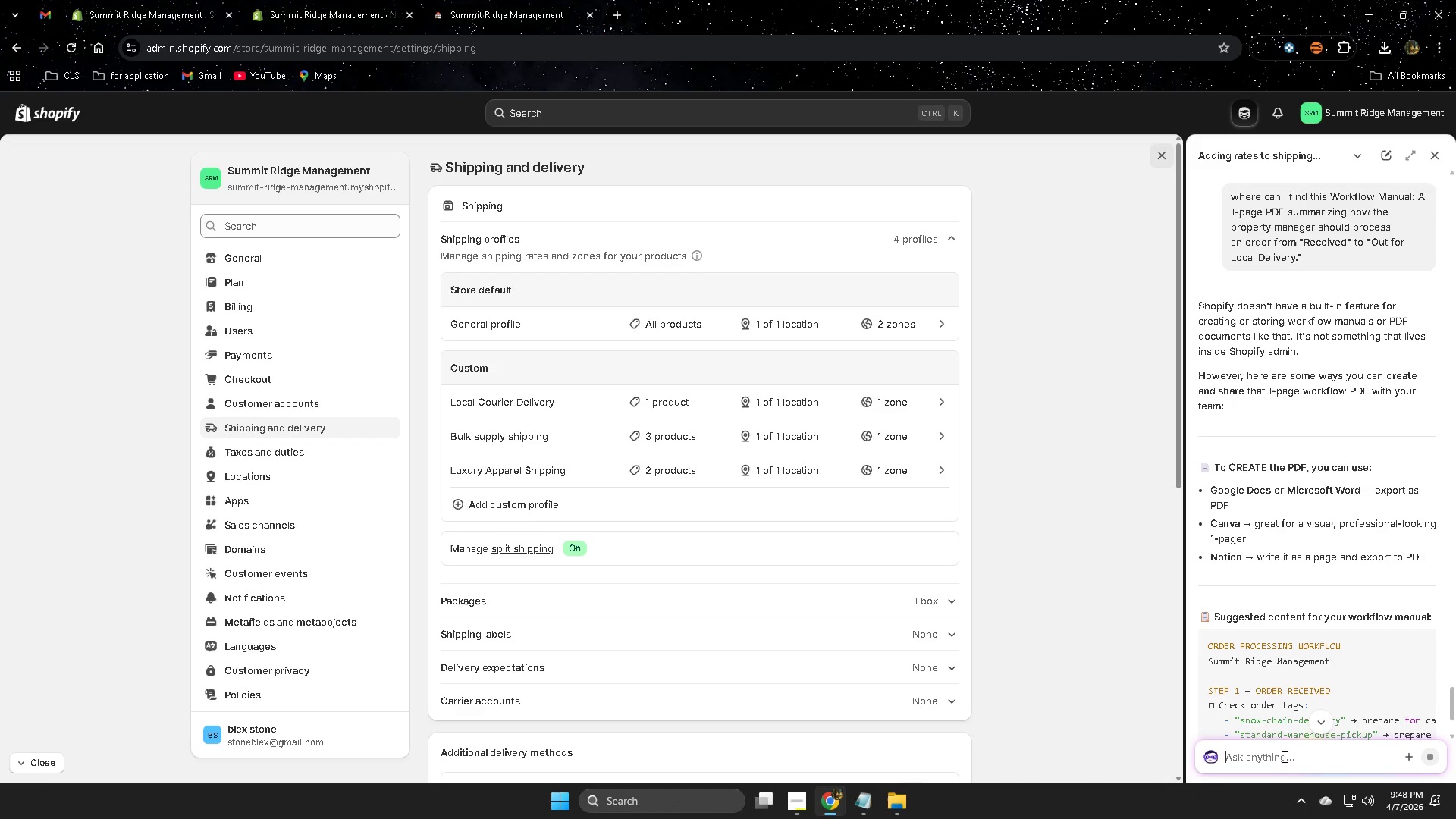 
scroll: coordinate [1389, 605], scroll_direction: down, amount: 2.0
 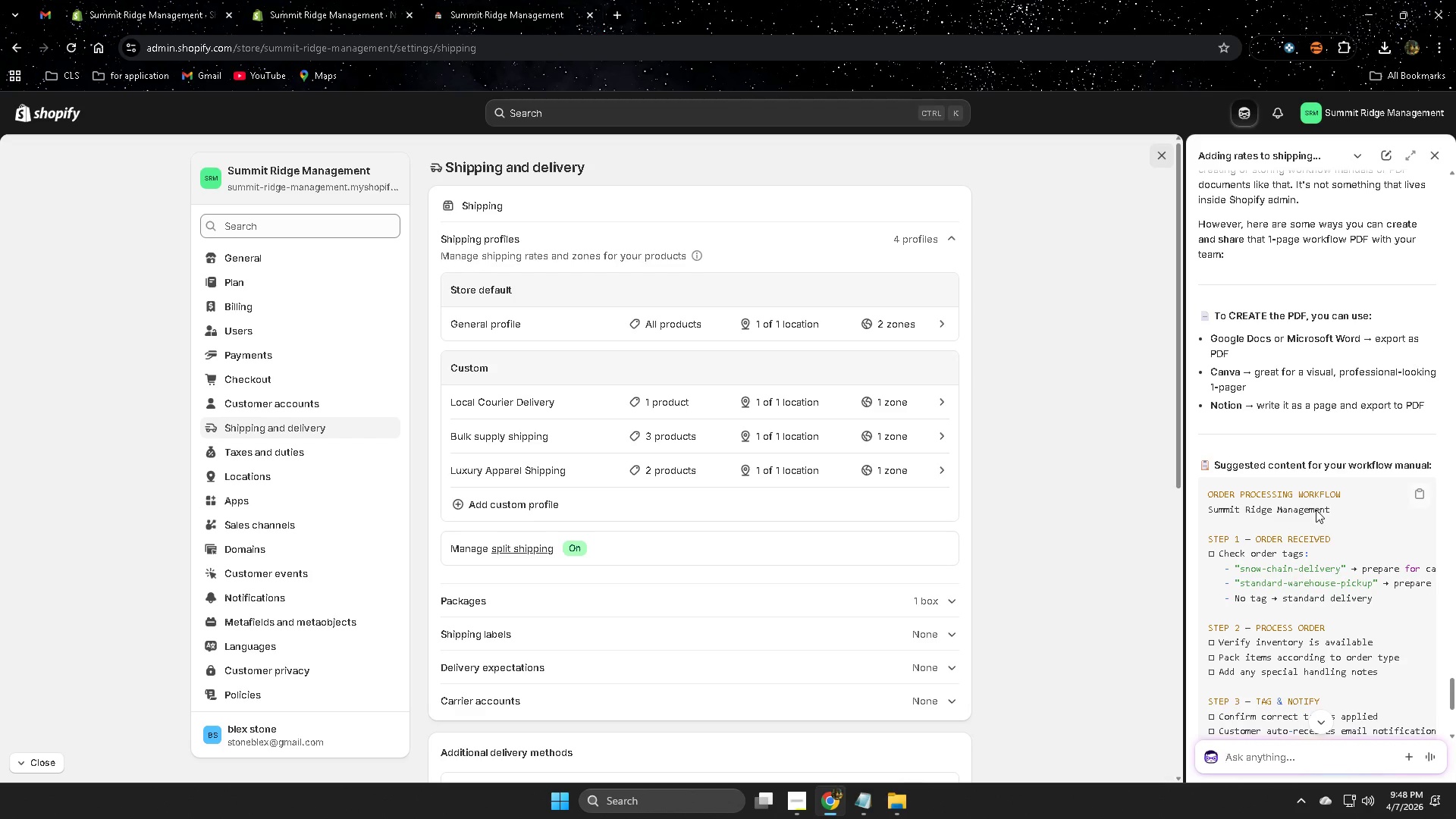 
wait(6.2)
 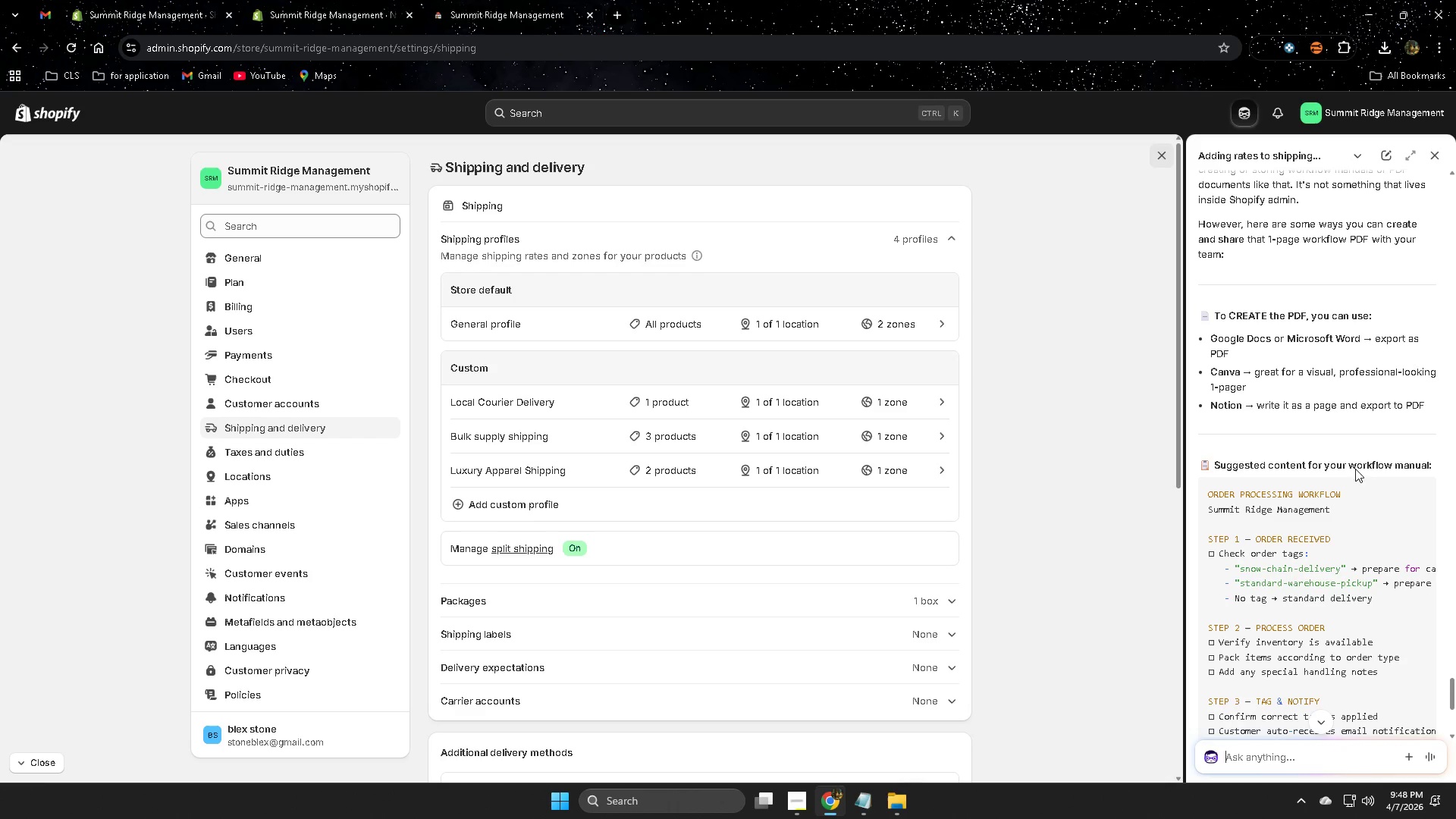 
scroll: coordinate [1380, 564], scroll_direction: down, amount: 1.0
 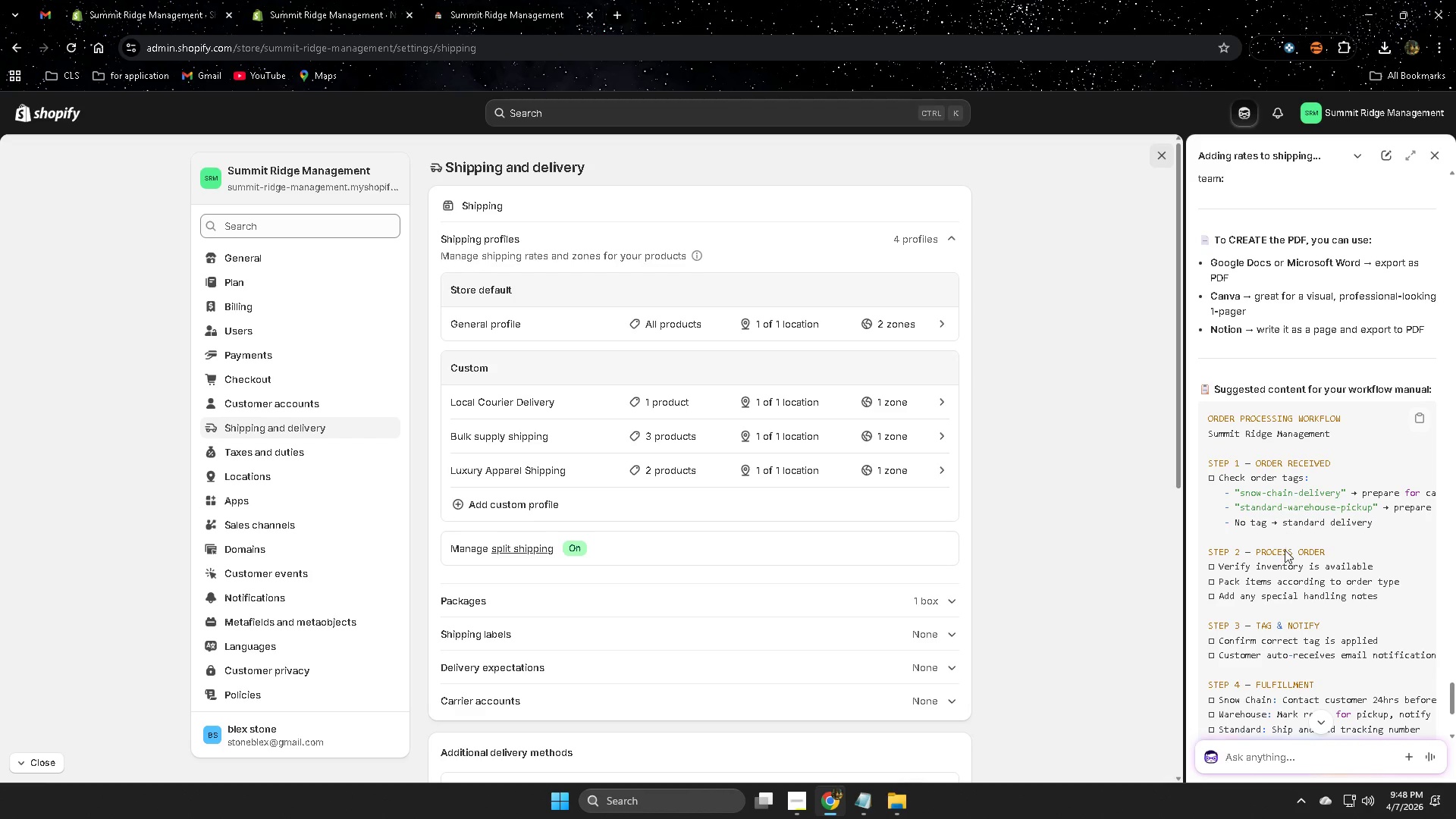 
wait(10.21)
 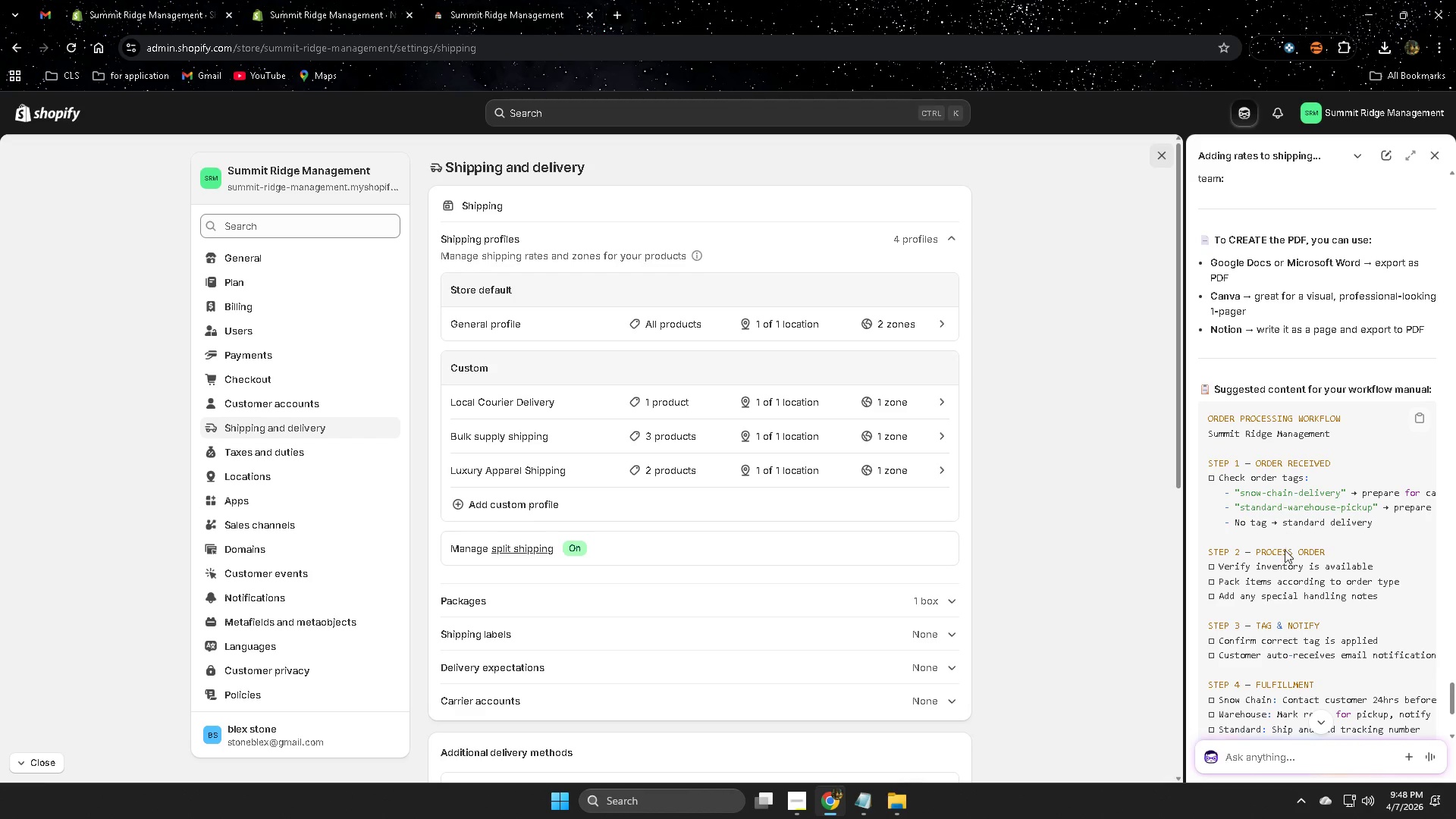 
scroll: coordinate [1419, 561], scroll_direction: down, amount: 2.0
 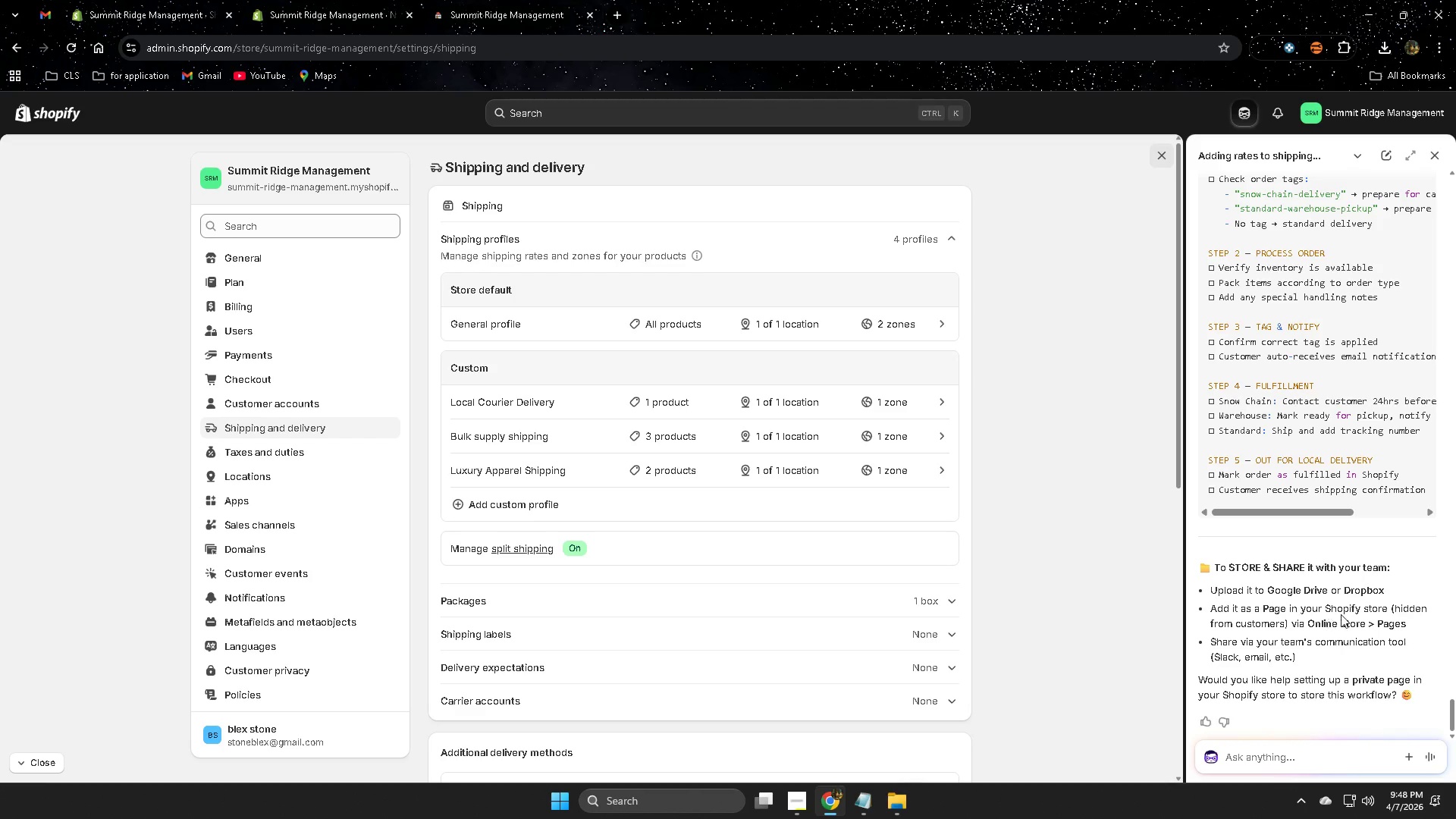 
wait(10.23)
 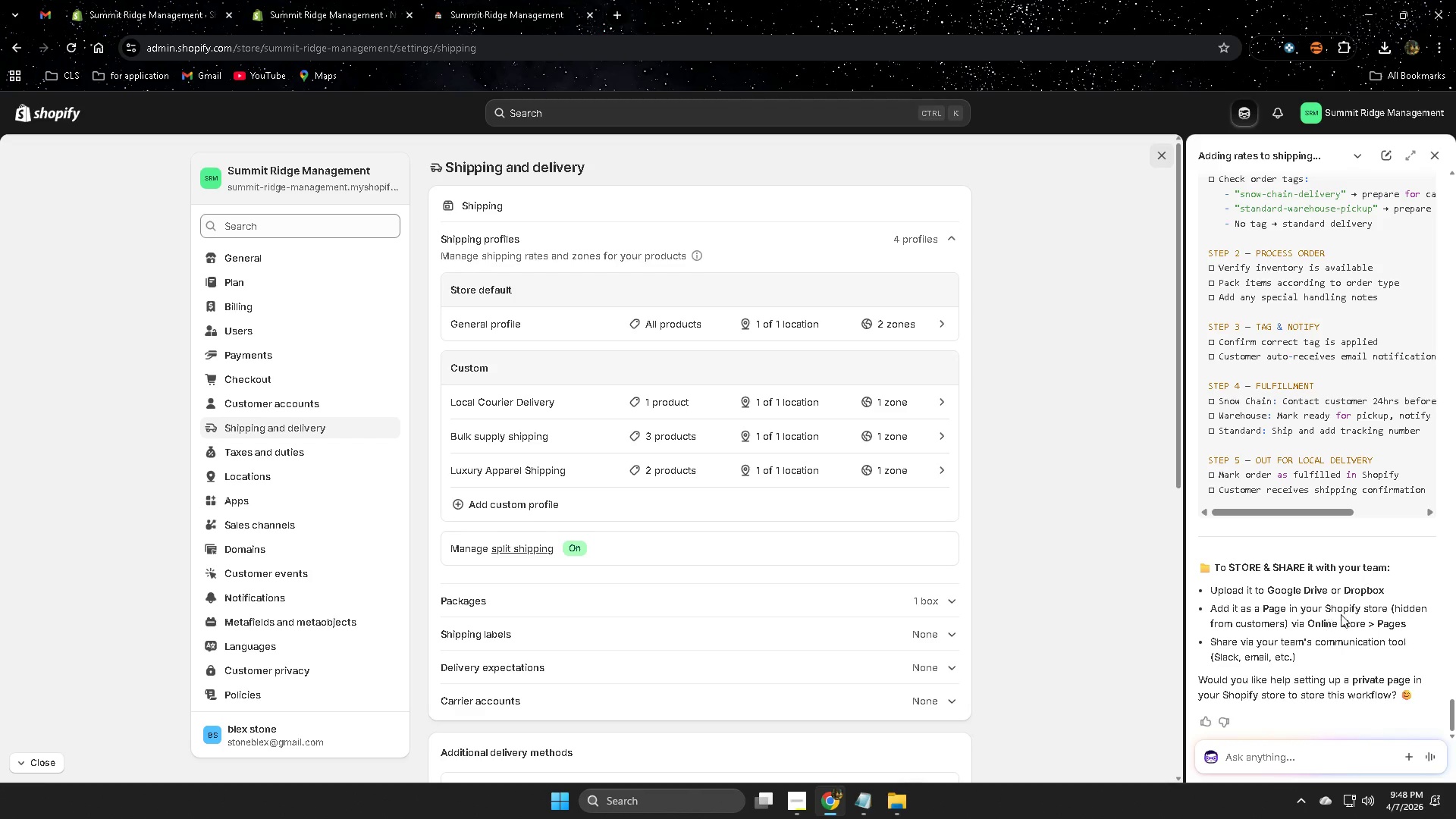 
scroll: coordinate [1455, 487], scroll_direction: up, amount: 3.0
 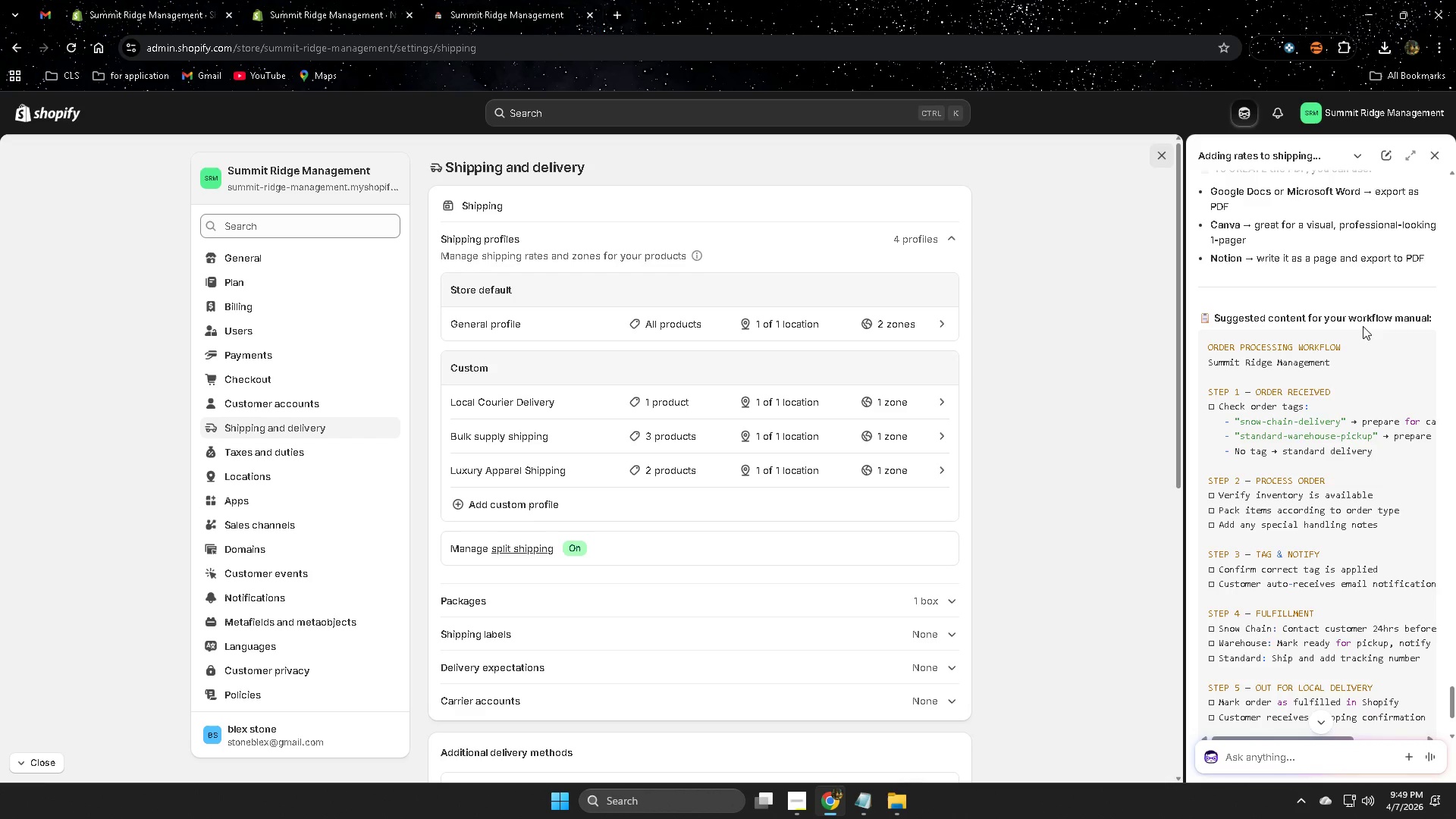 
wait(11.59)
 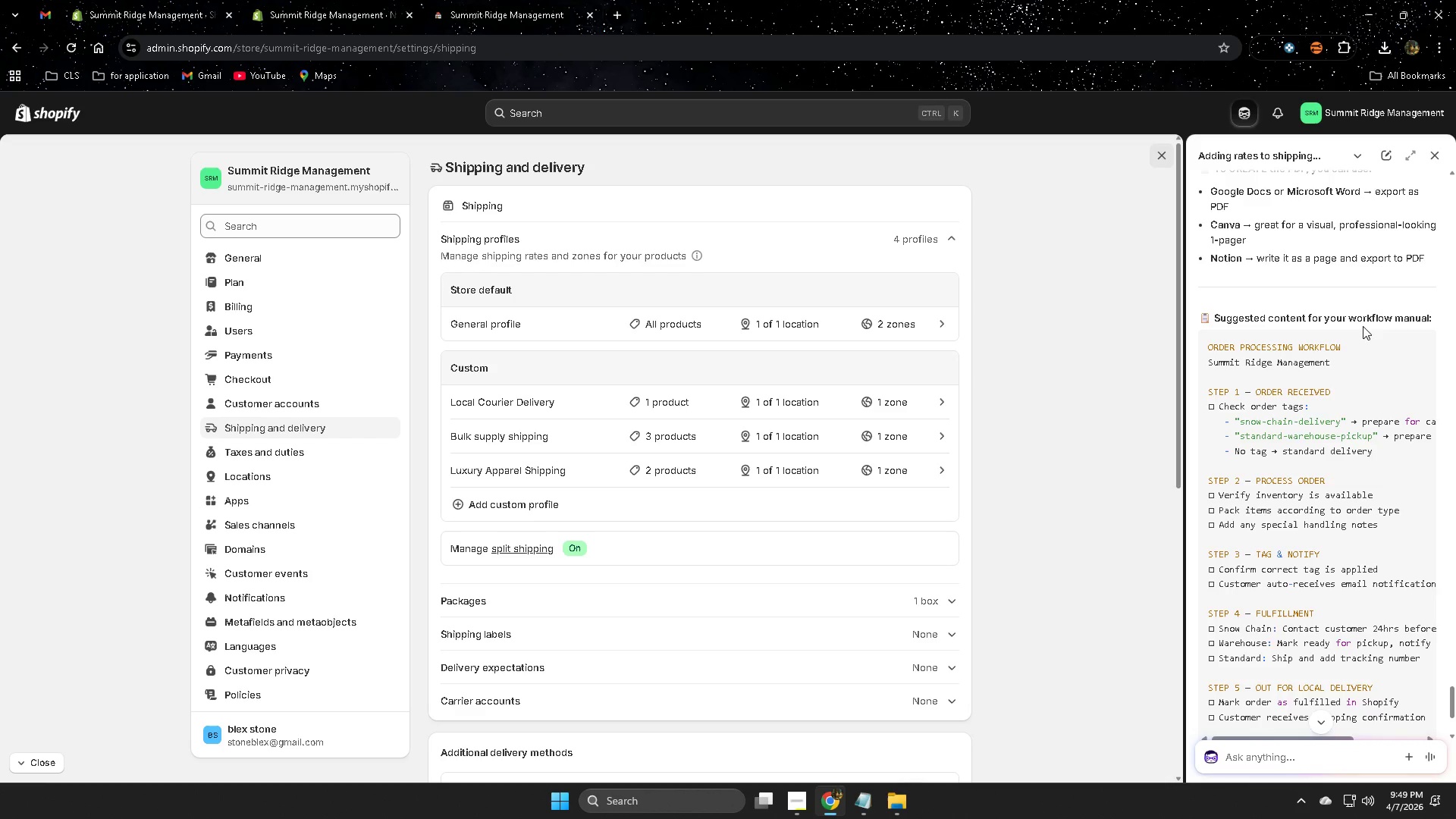 
scroll: coordinate [1430, 468], scroll_direction: down, amount: 1.0
 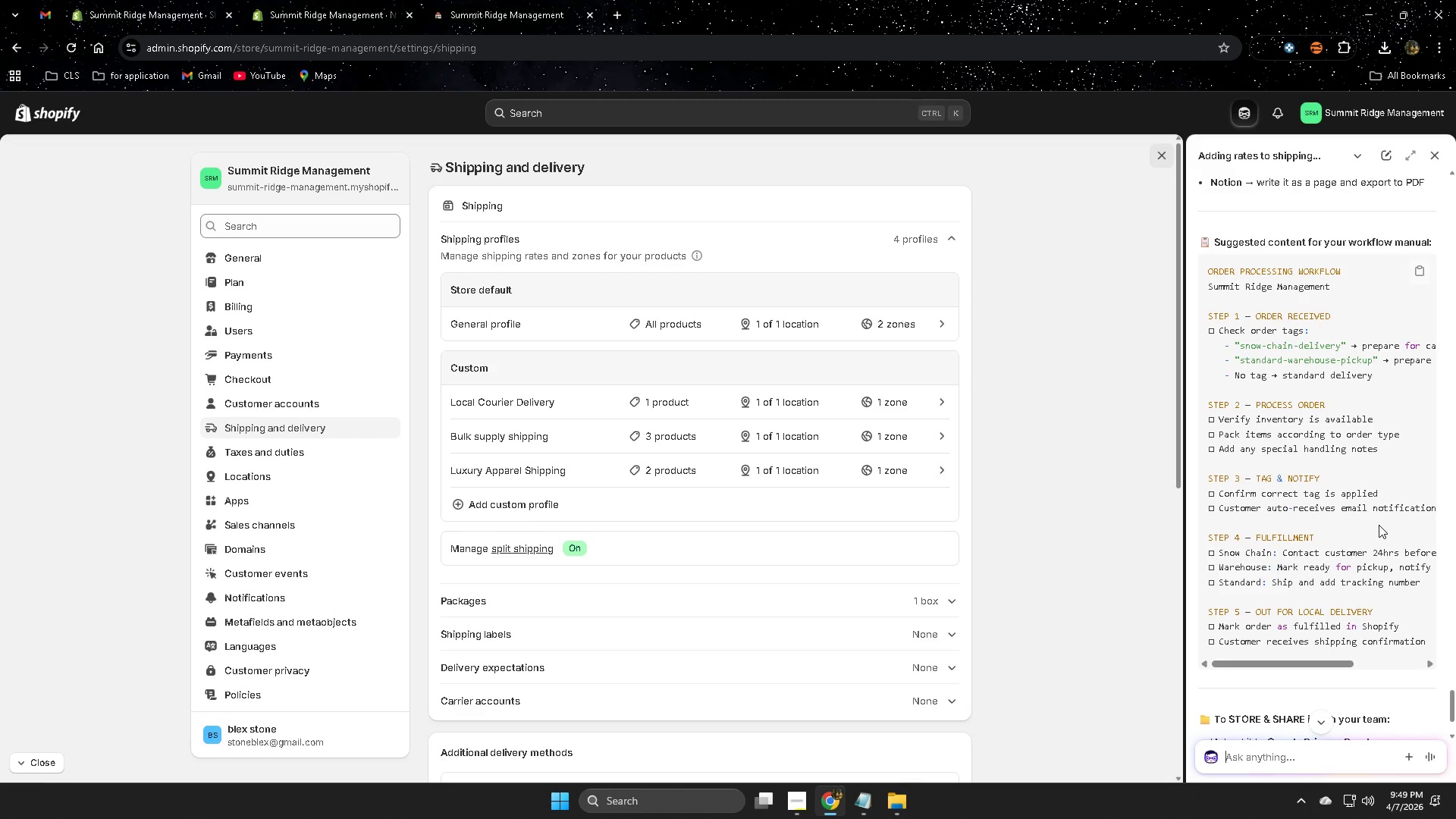 
wait(6.5)
 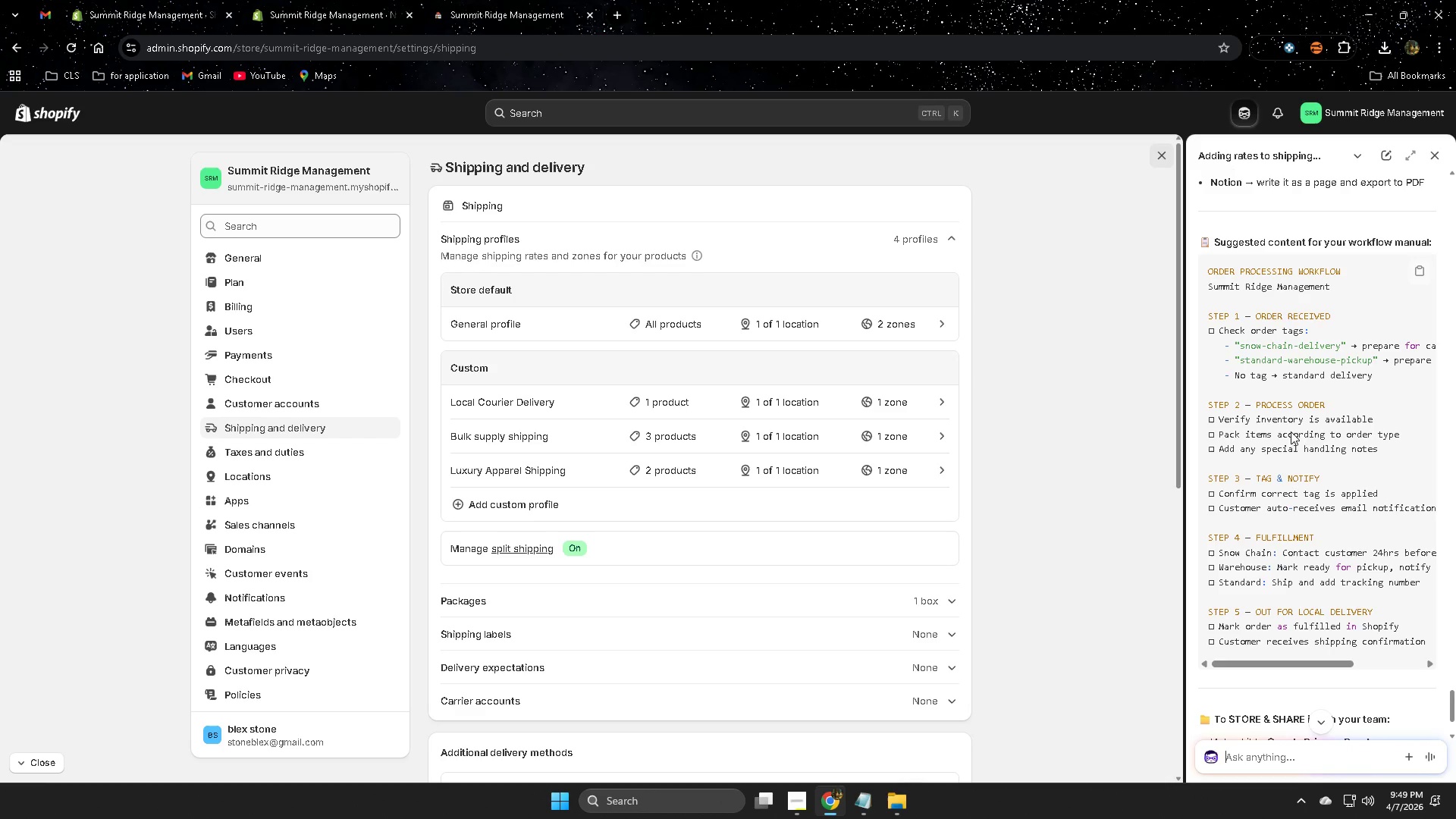 
left_click([1420, 275])
 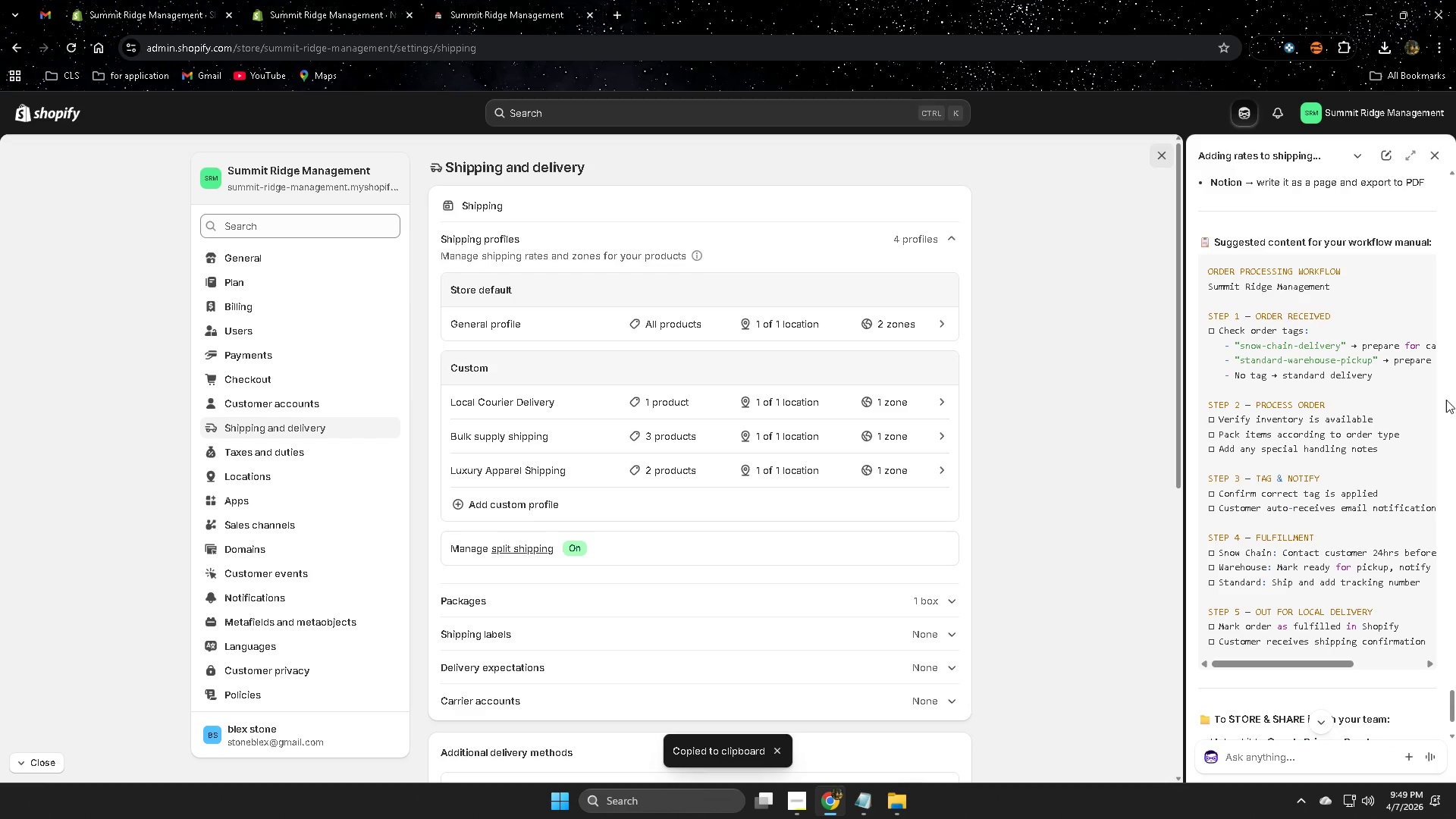 
scroll: coordinate [1339, 538], scroll_direction: down, amount: 2.0
 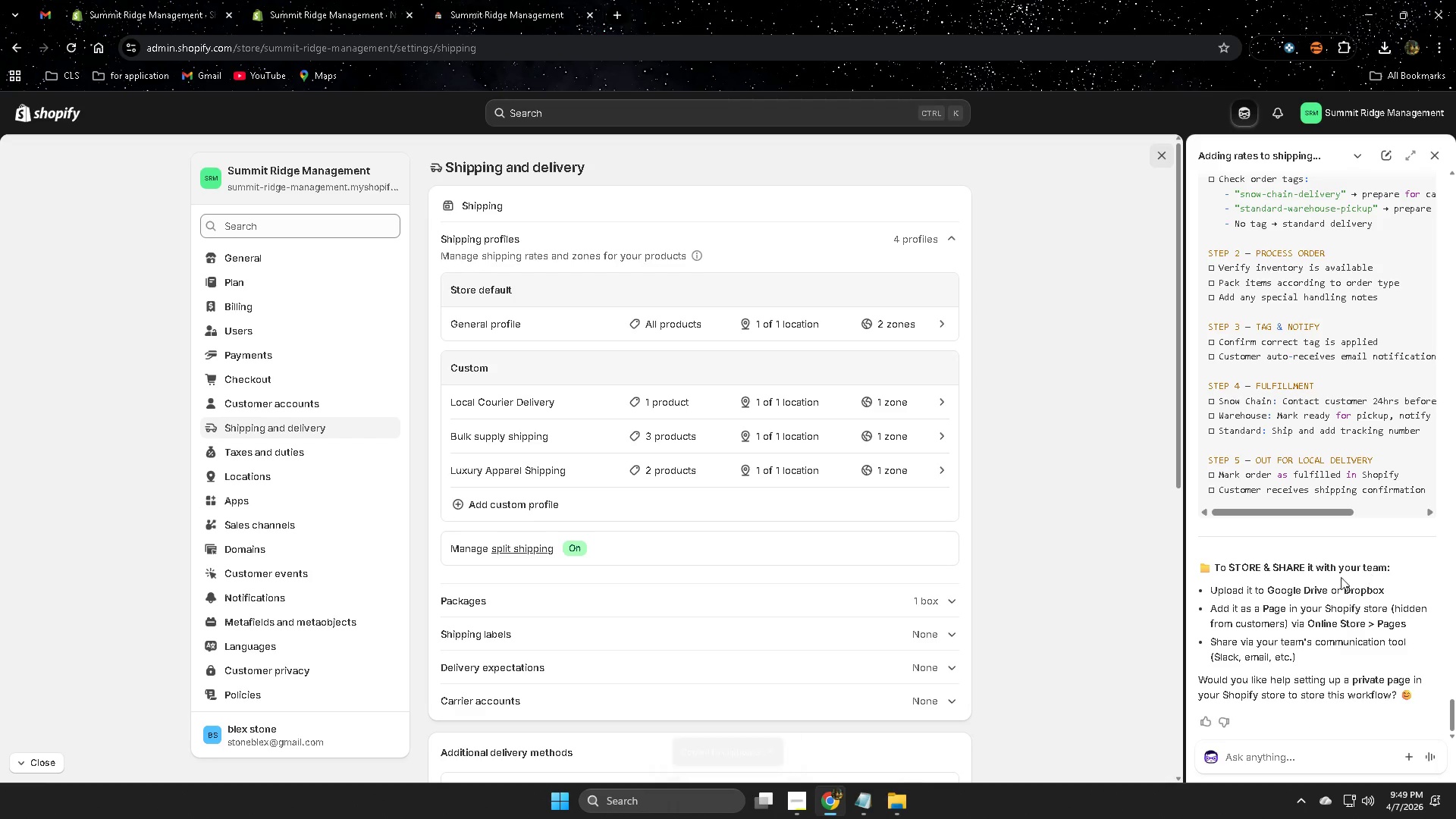 
left_click([499, 0])
 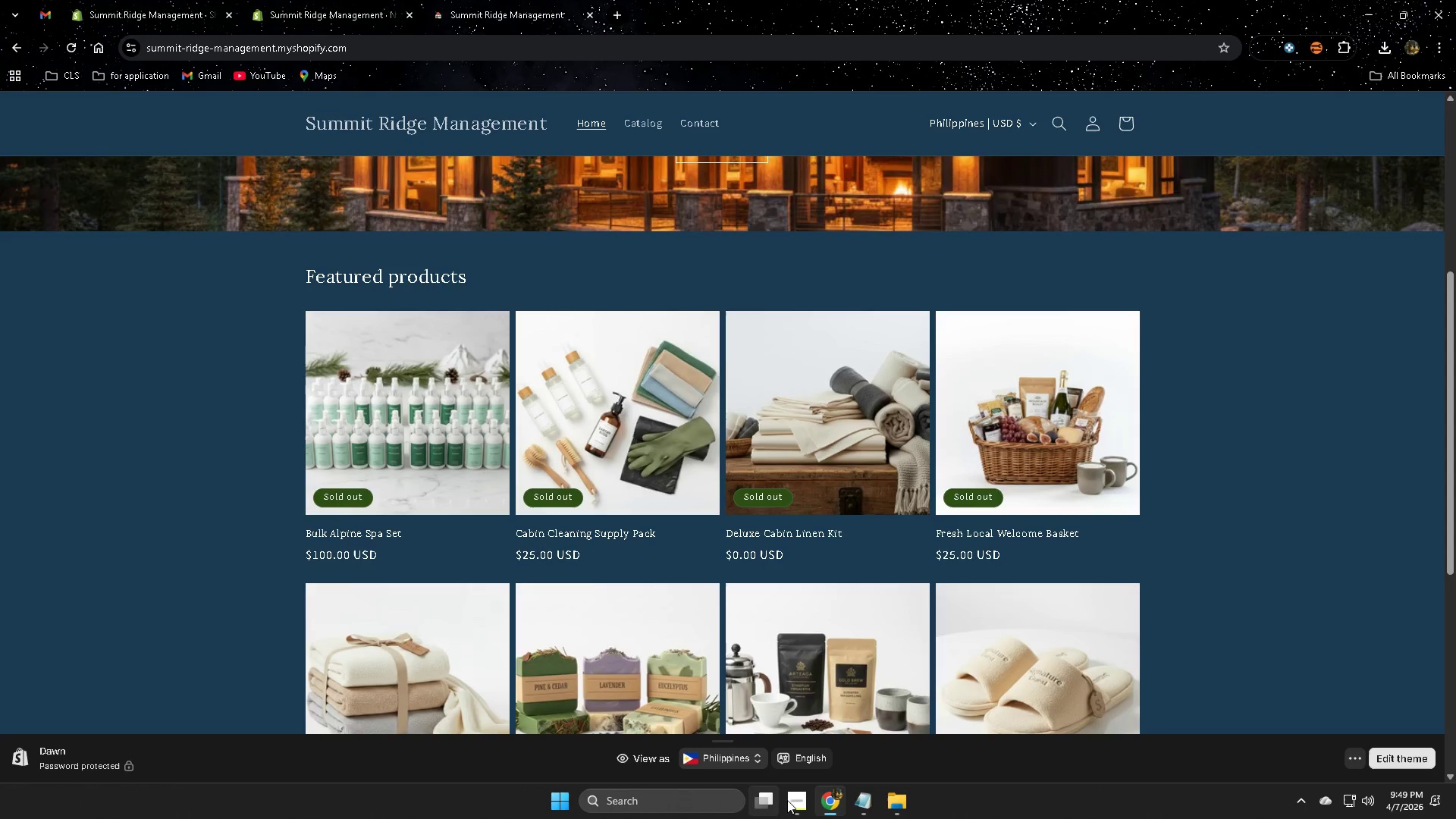 
left_click([798, 799])